 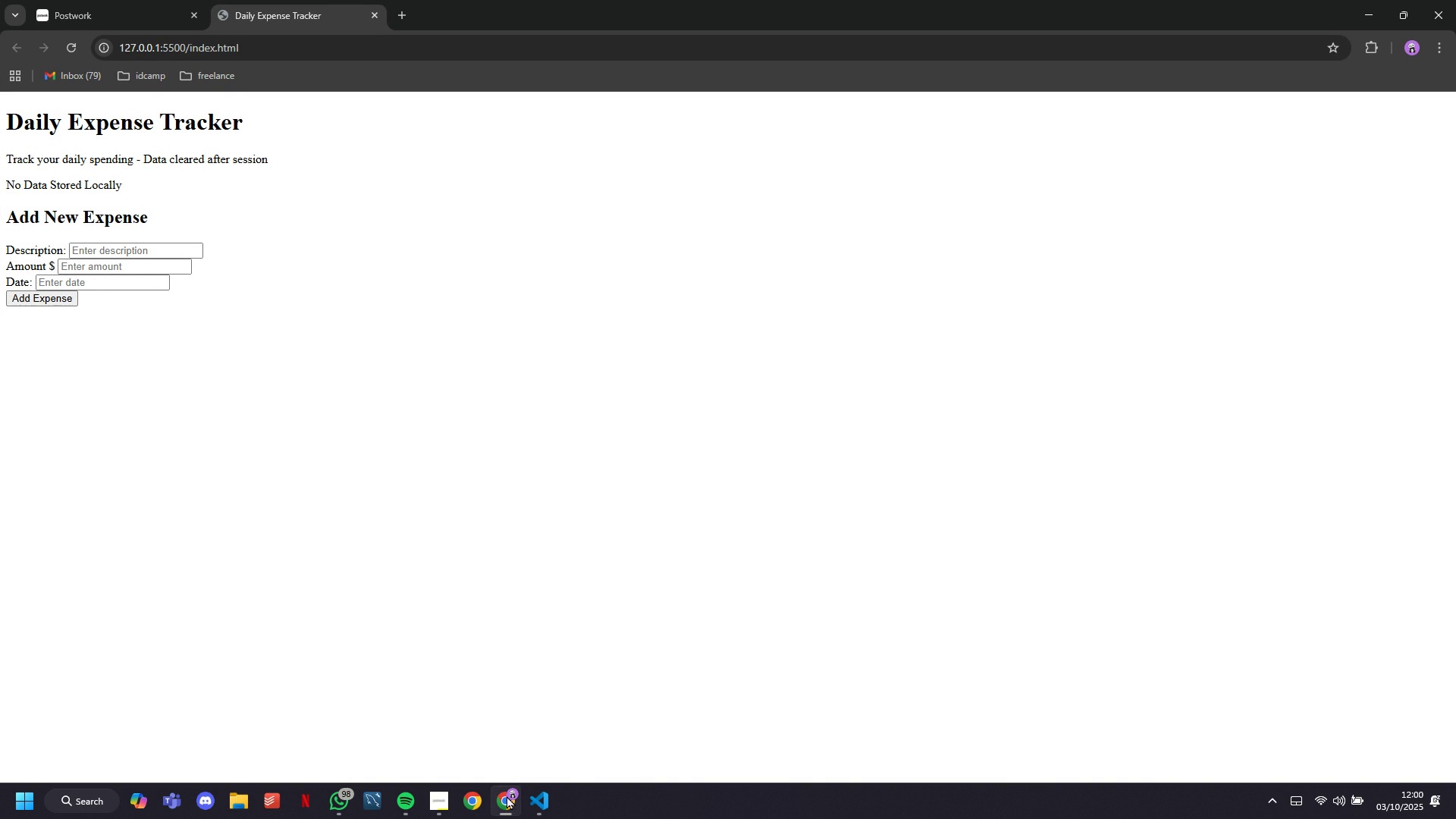 
left_click([507, 795])
 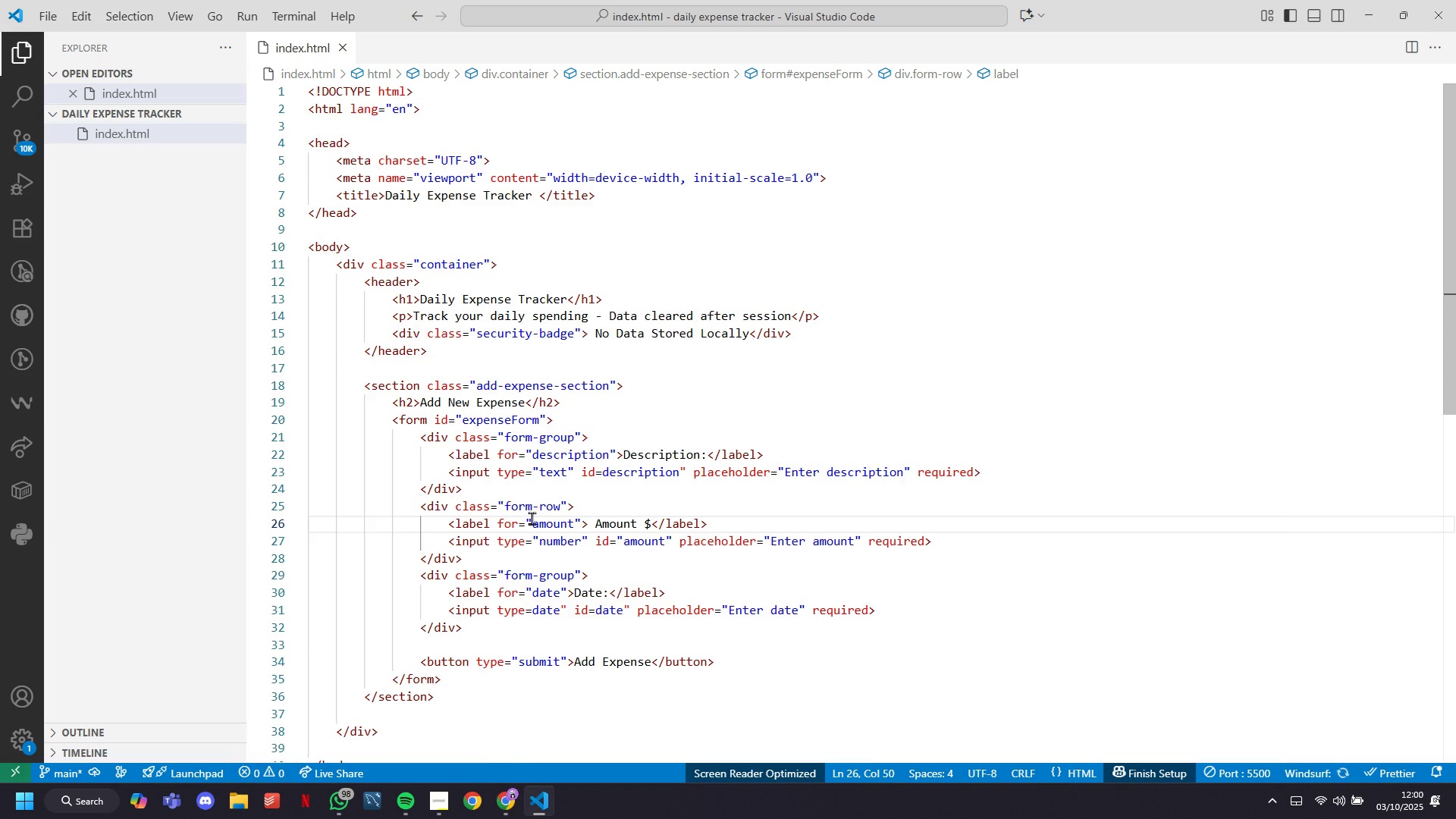 
scroll: coordinate [533, 519], scroll_direction: down, amount: 3.0
 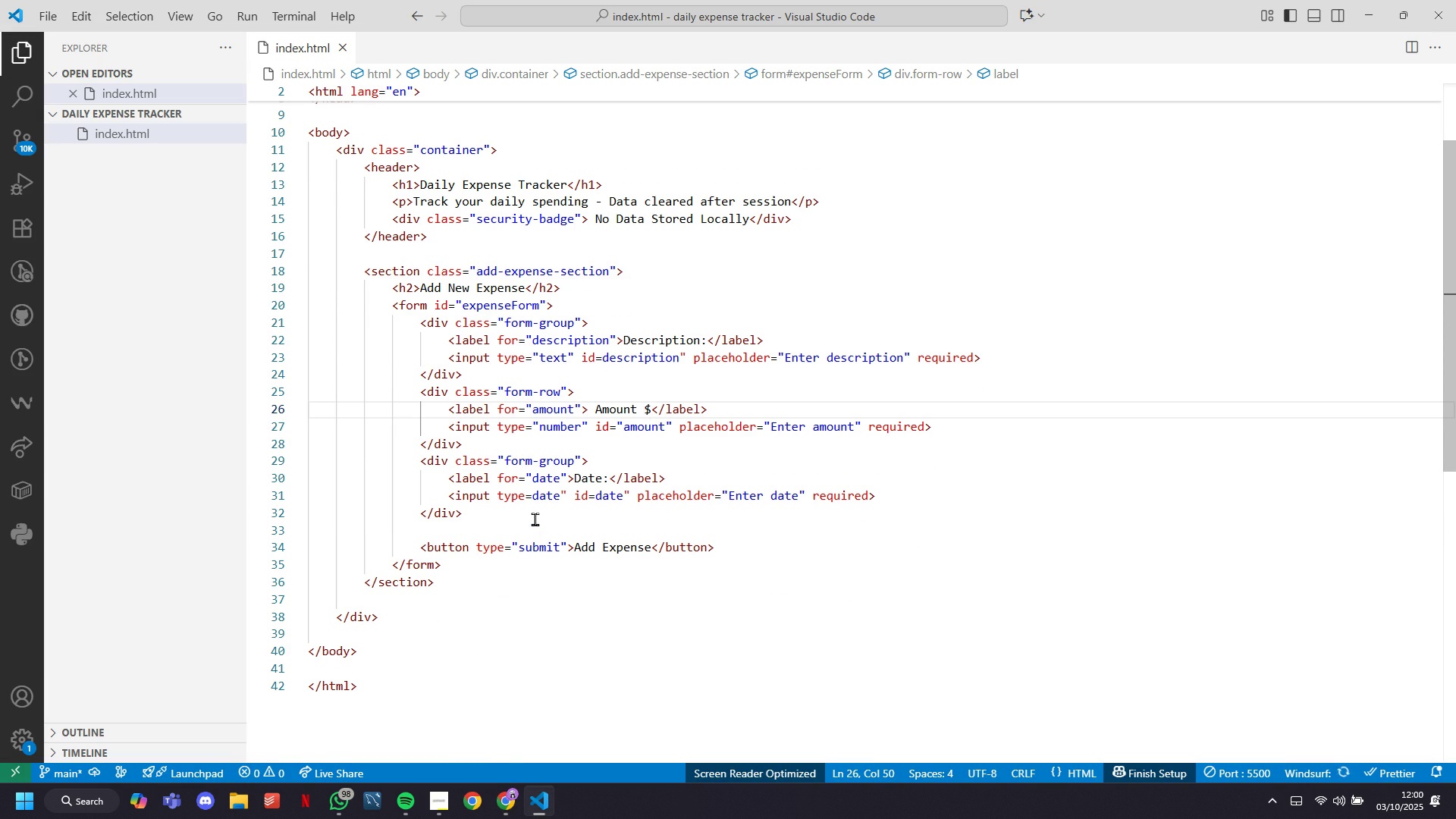 
wait(6.52)
 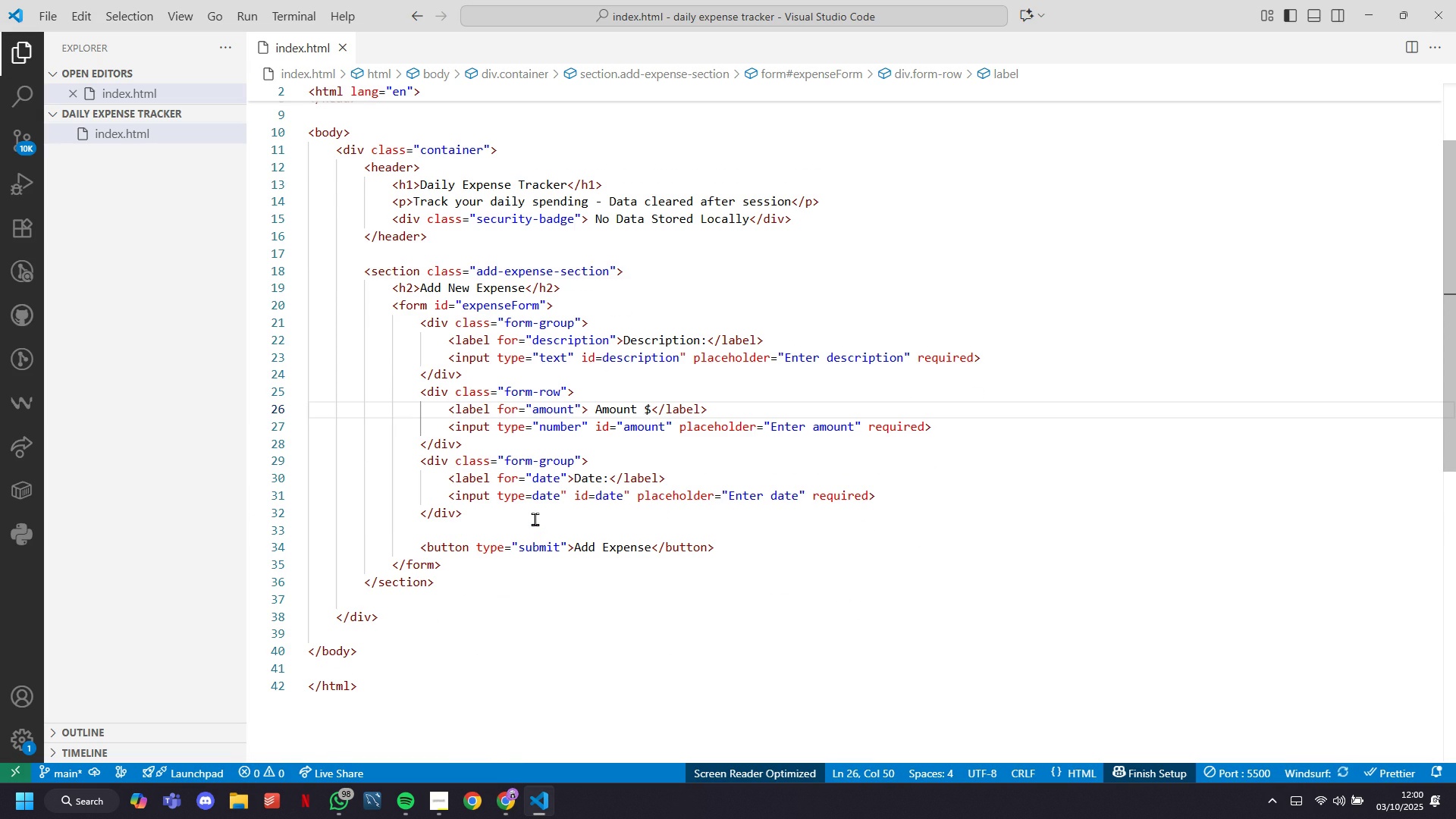 
left_click([506, 525])
 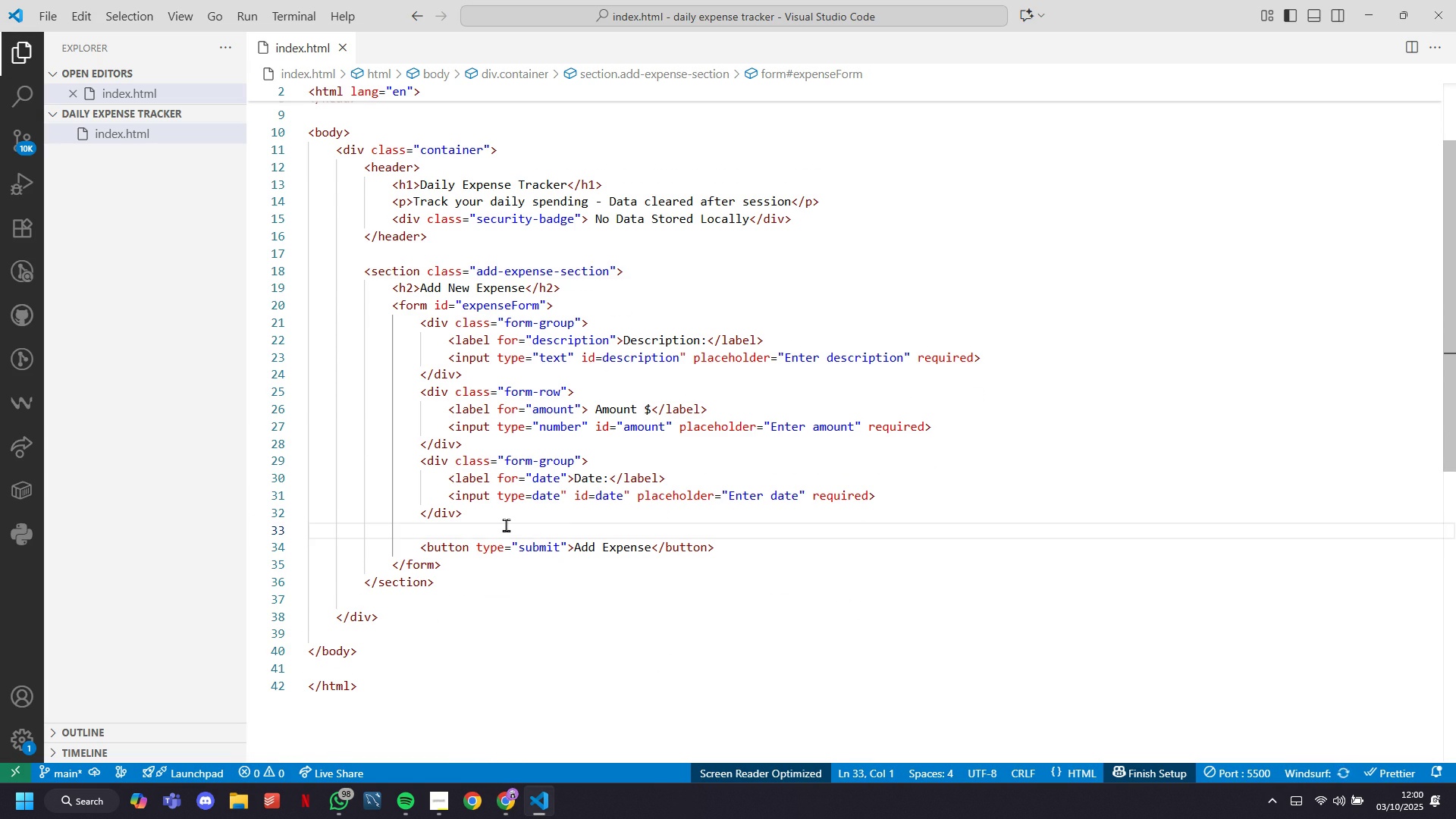 
key(Backspace)
 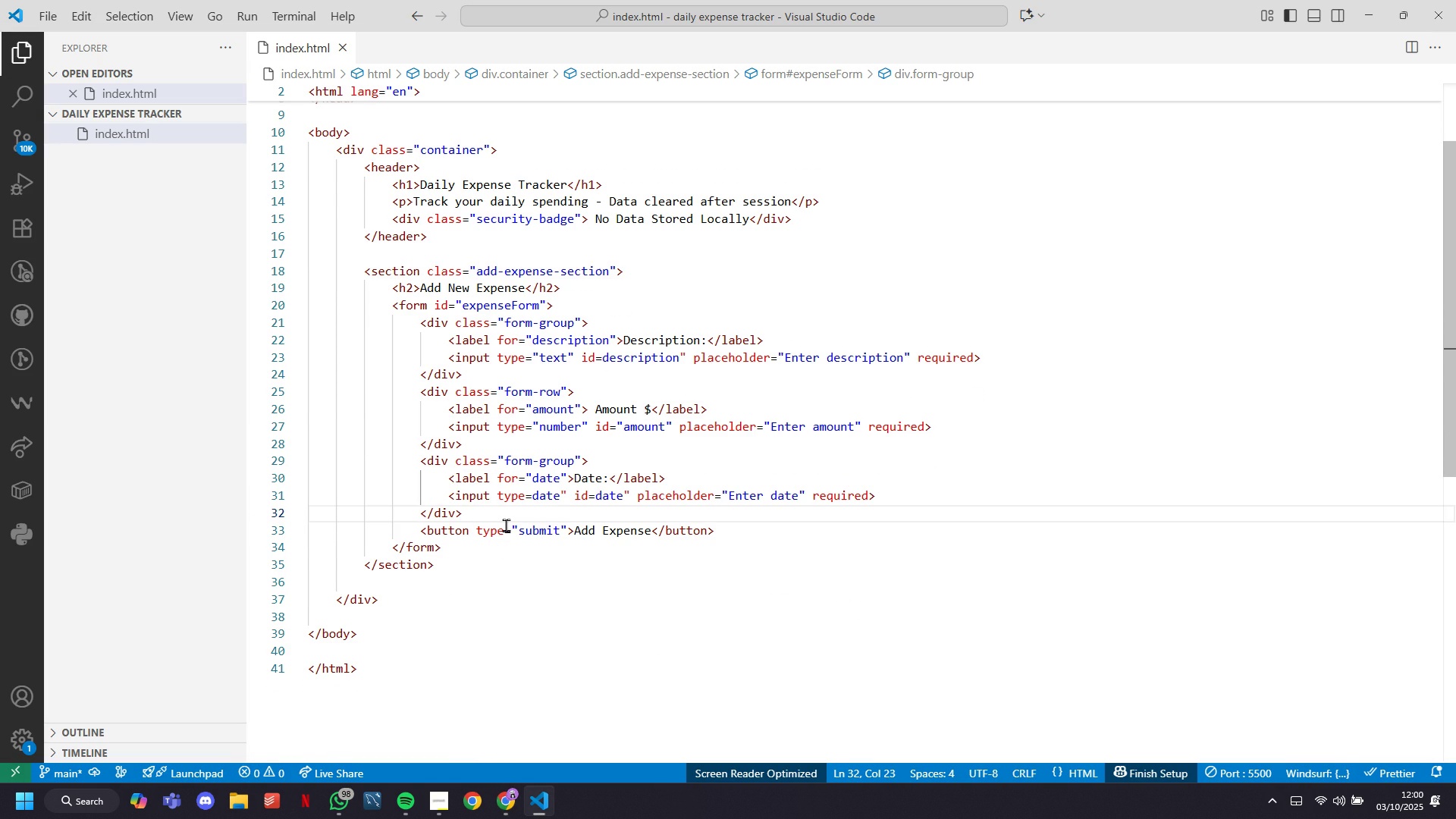 
key(ArrowDown)
 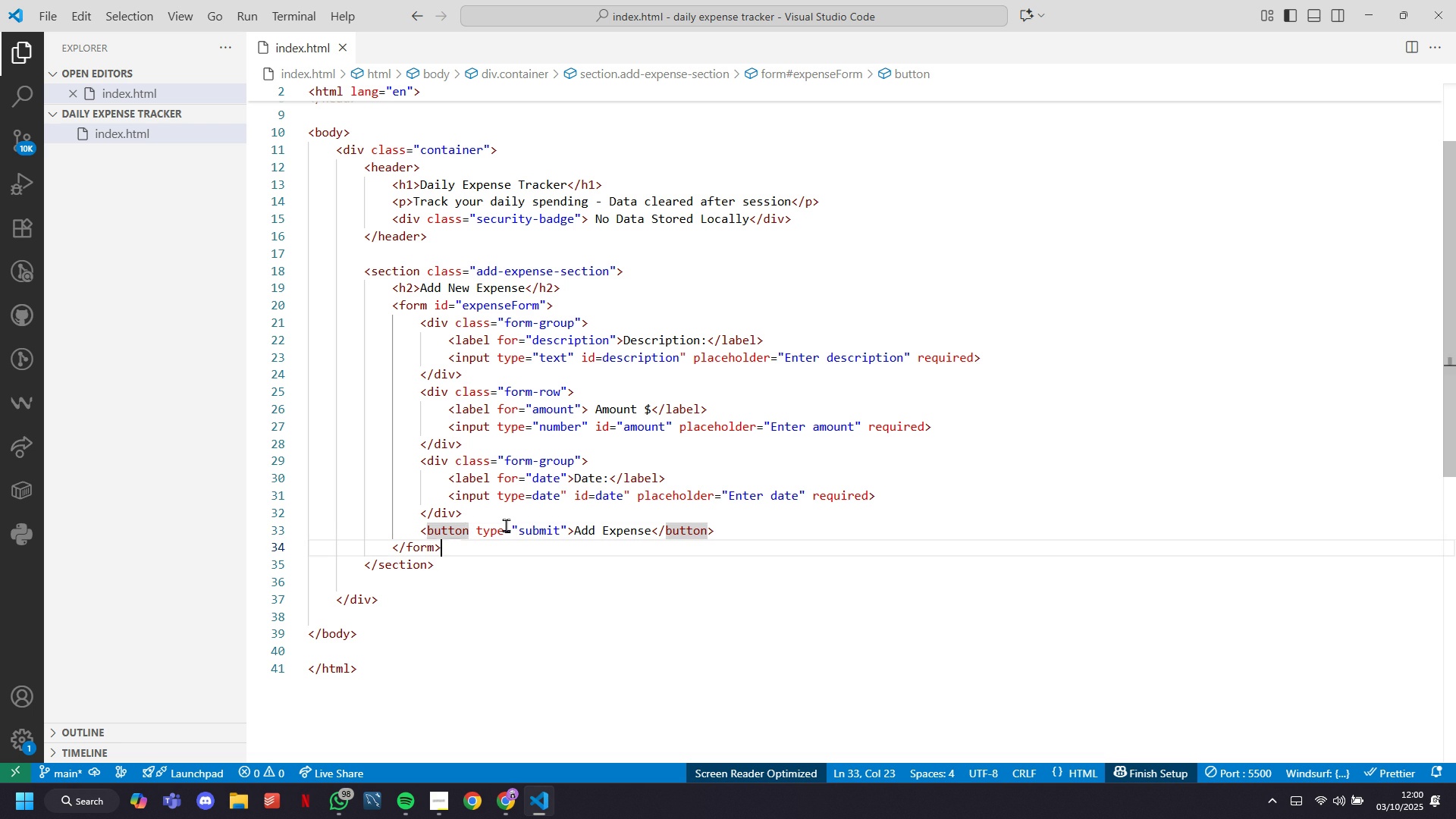 
key(ArrowDown)
 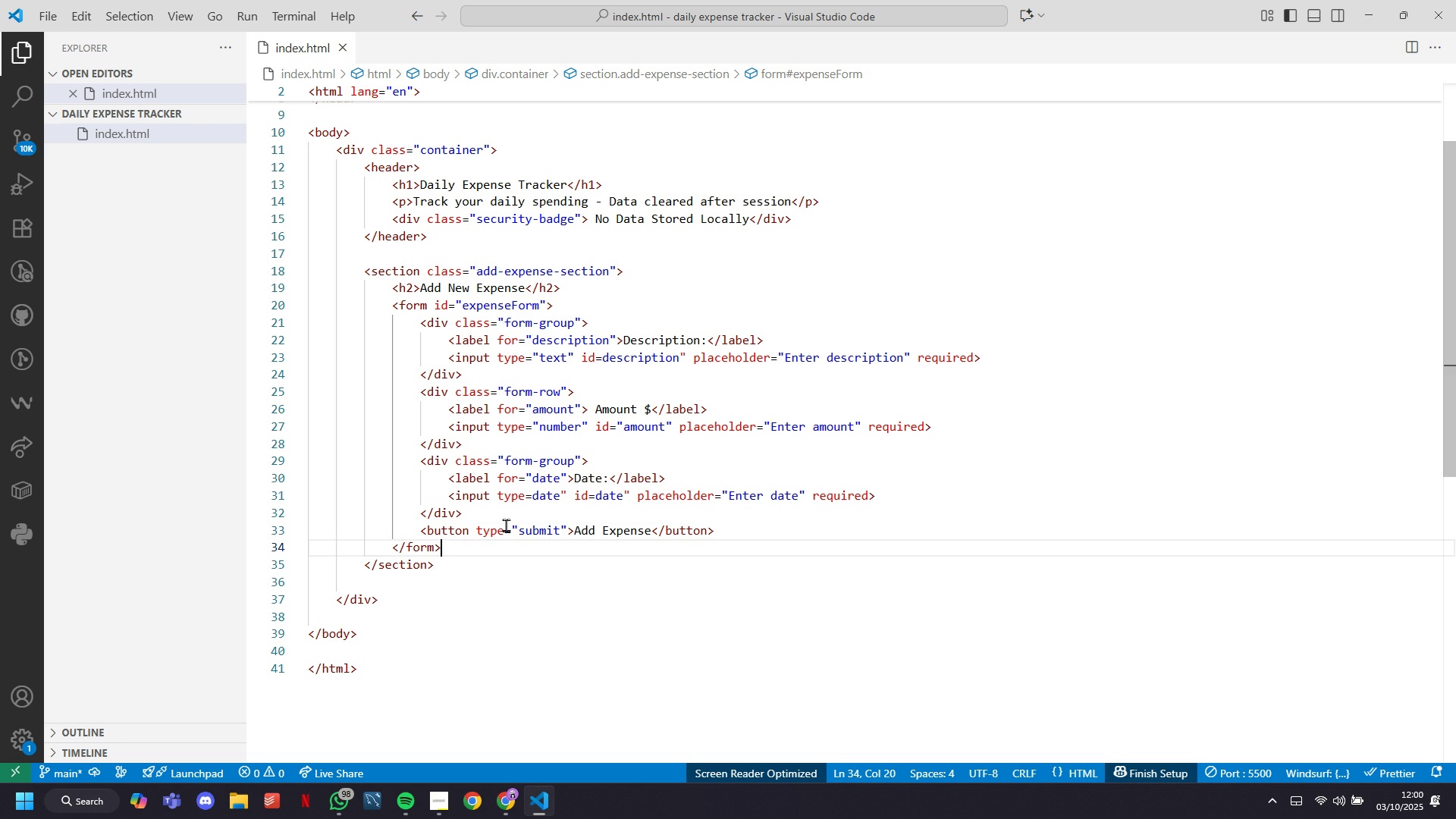 
key(ArrowDown)
 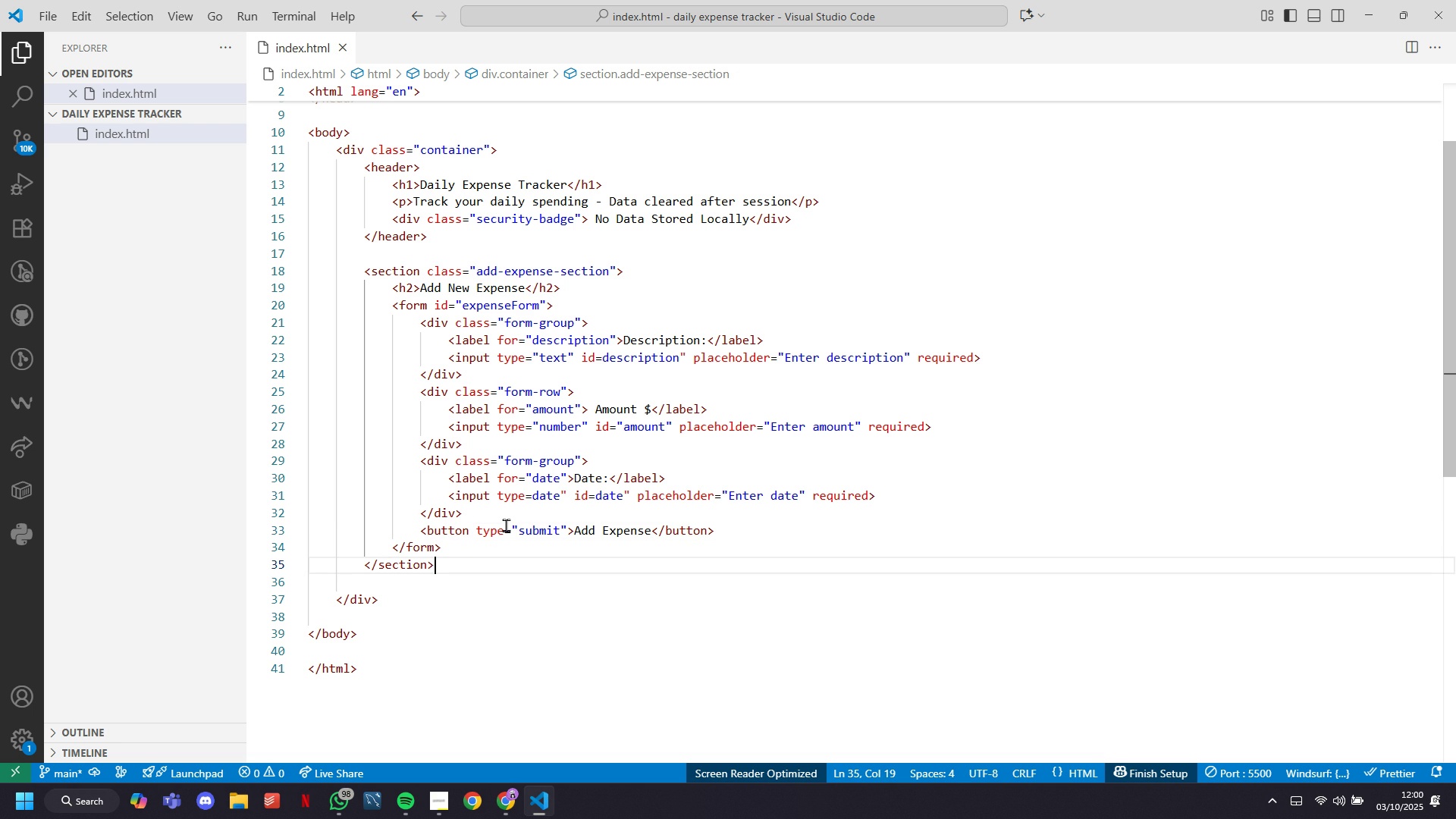 
key(Enter)
 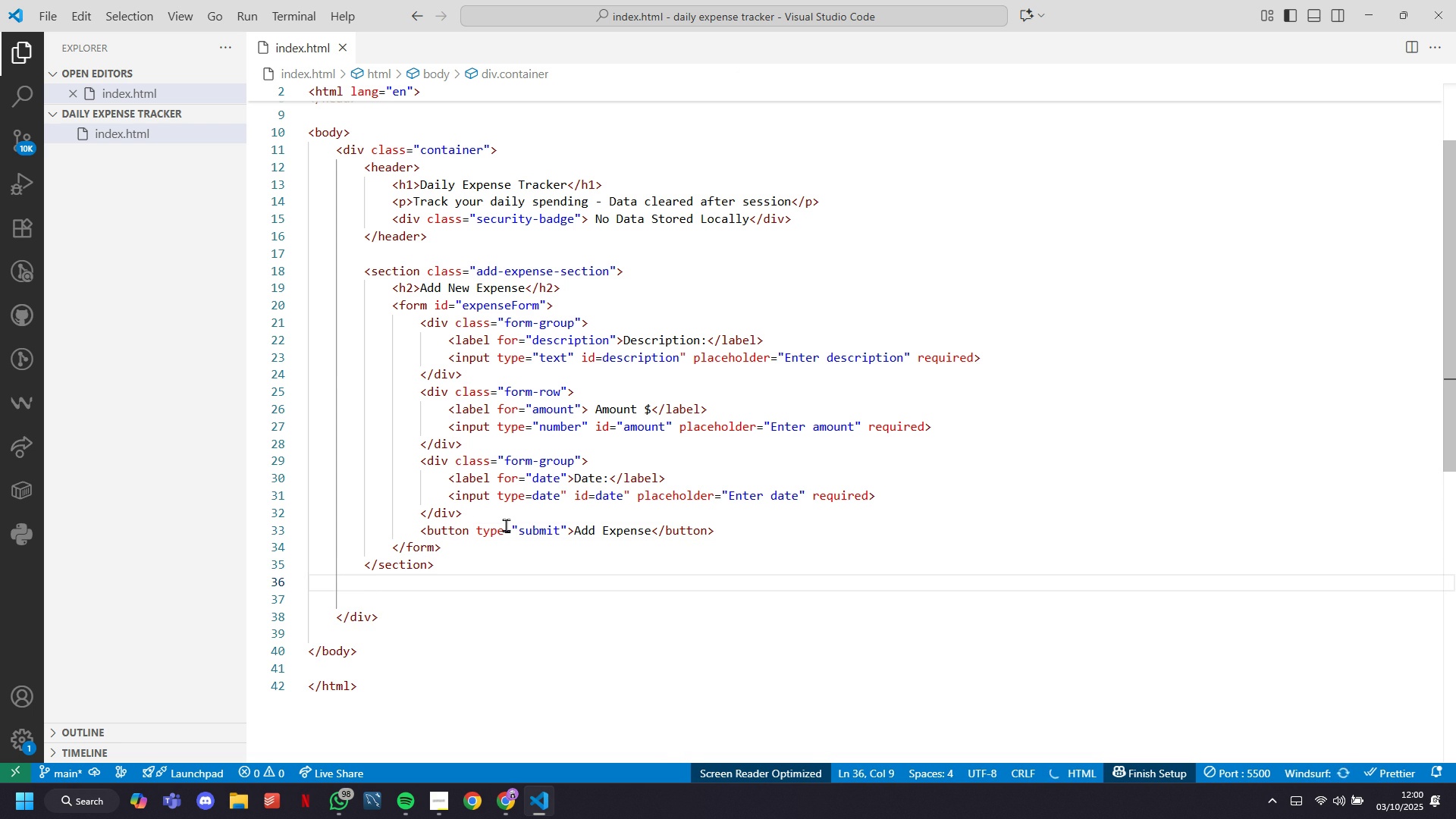 
key(Enter)